 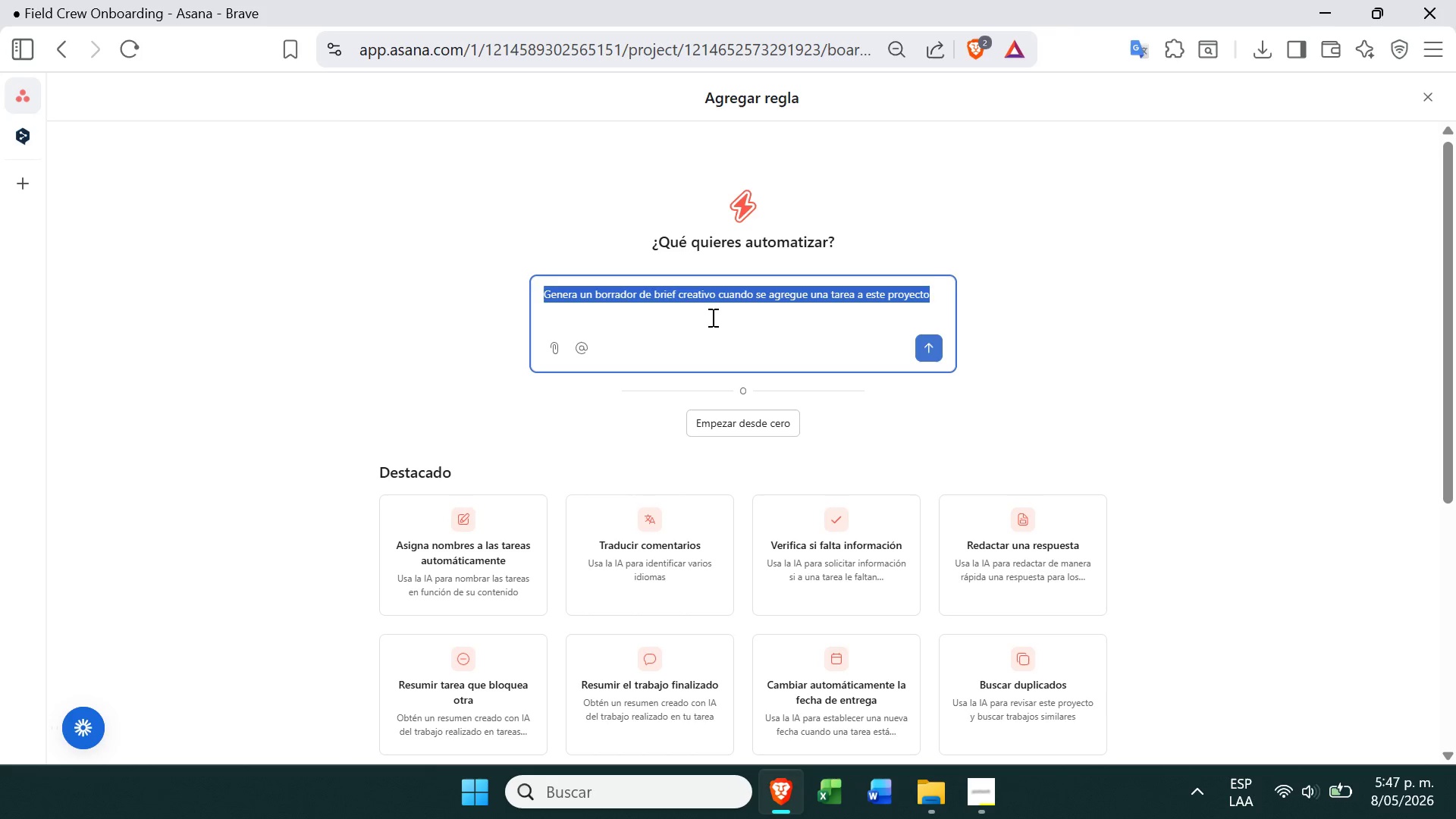 
triple_click([711, 317])
 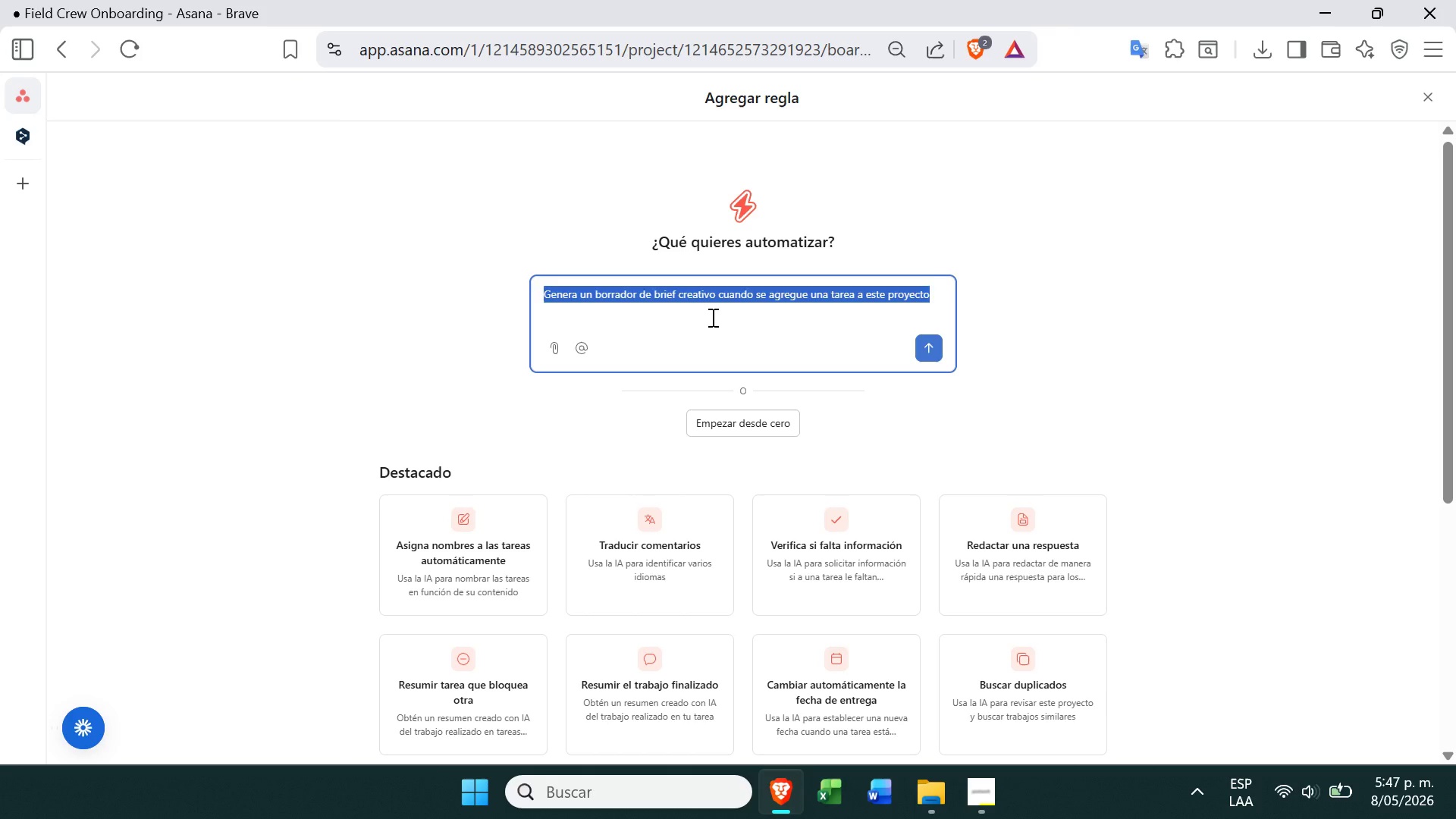 
key(Backspace)
 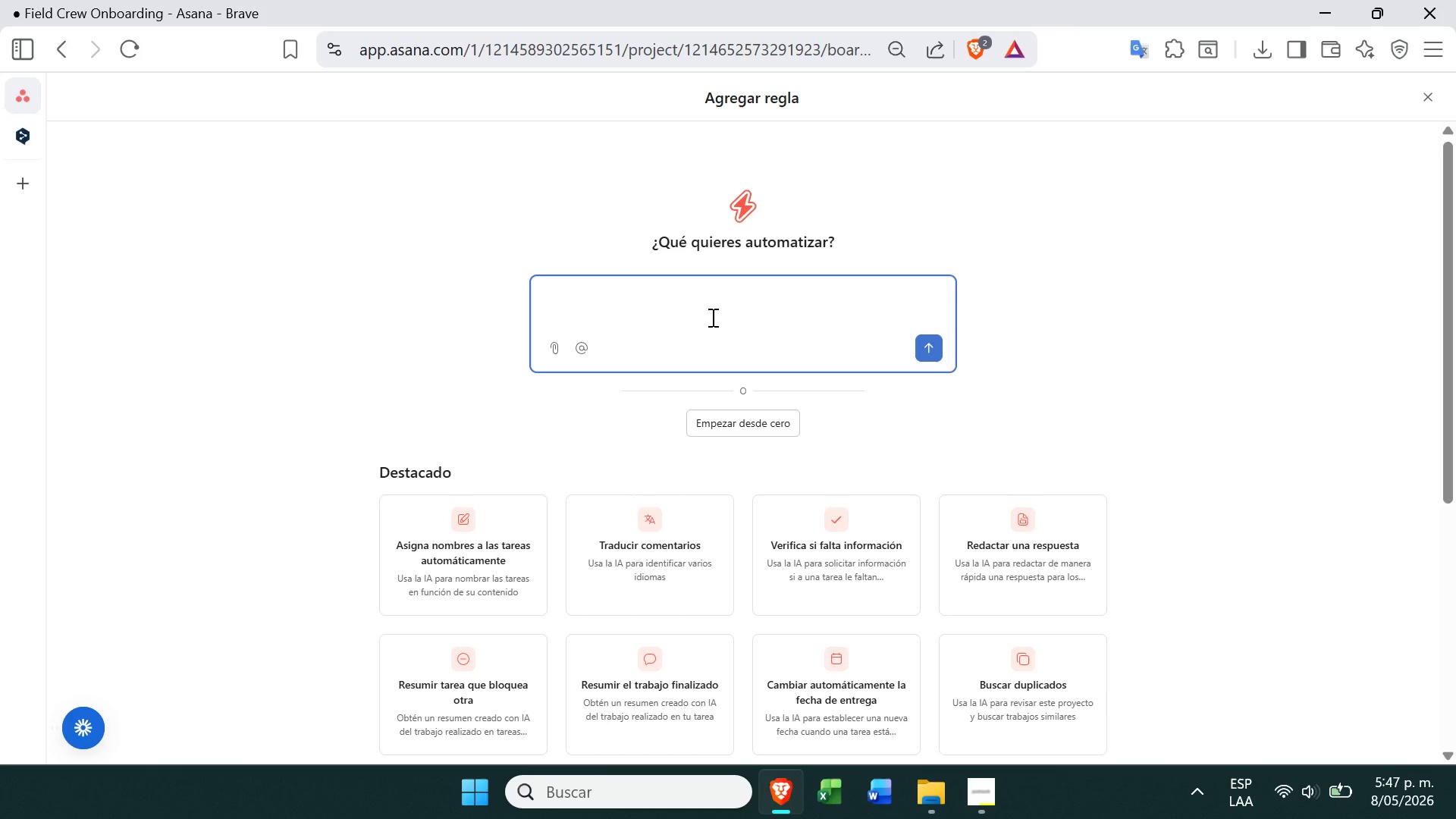 
key(Control+V)
 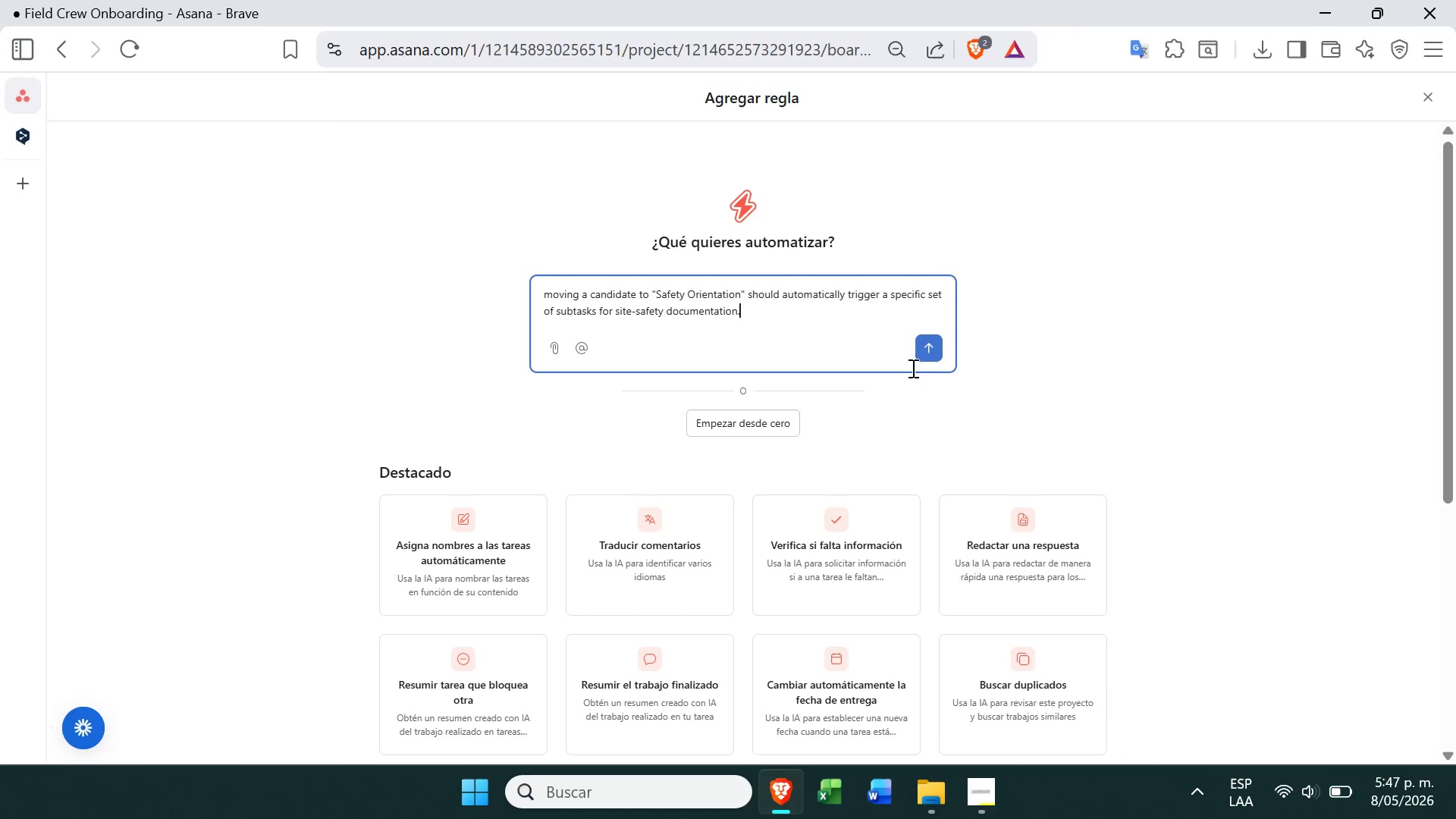 
wait(7.25)
 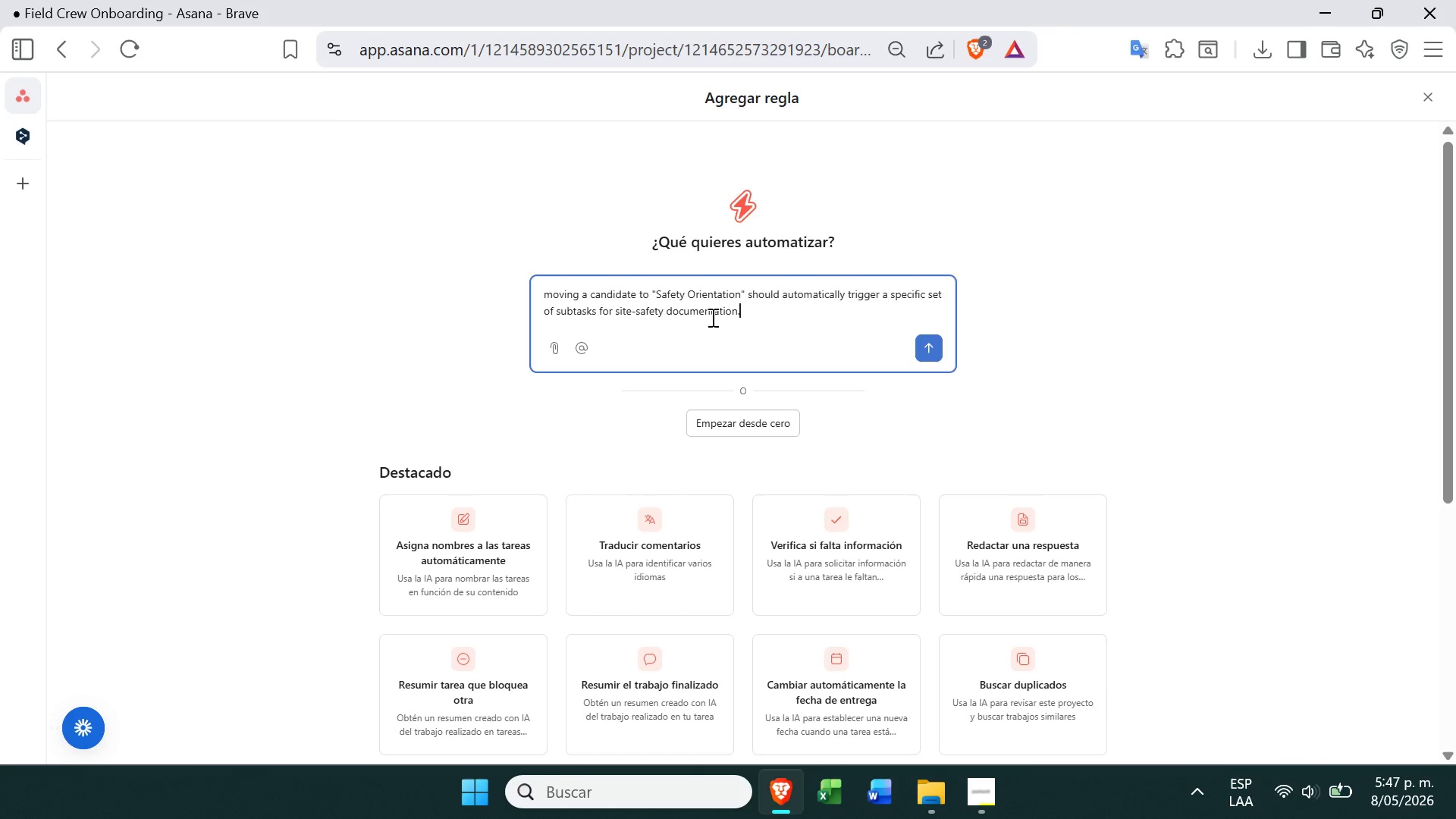 
left_click([776, 327])
 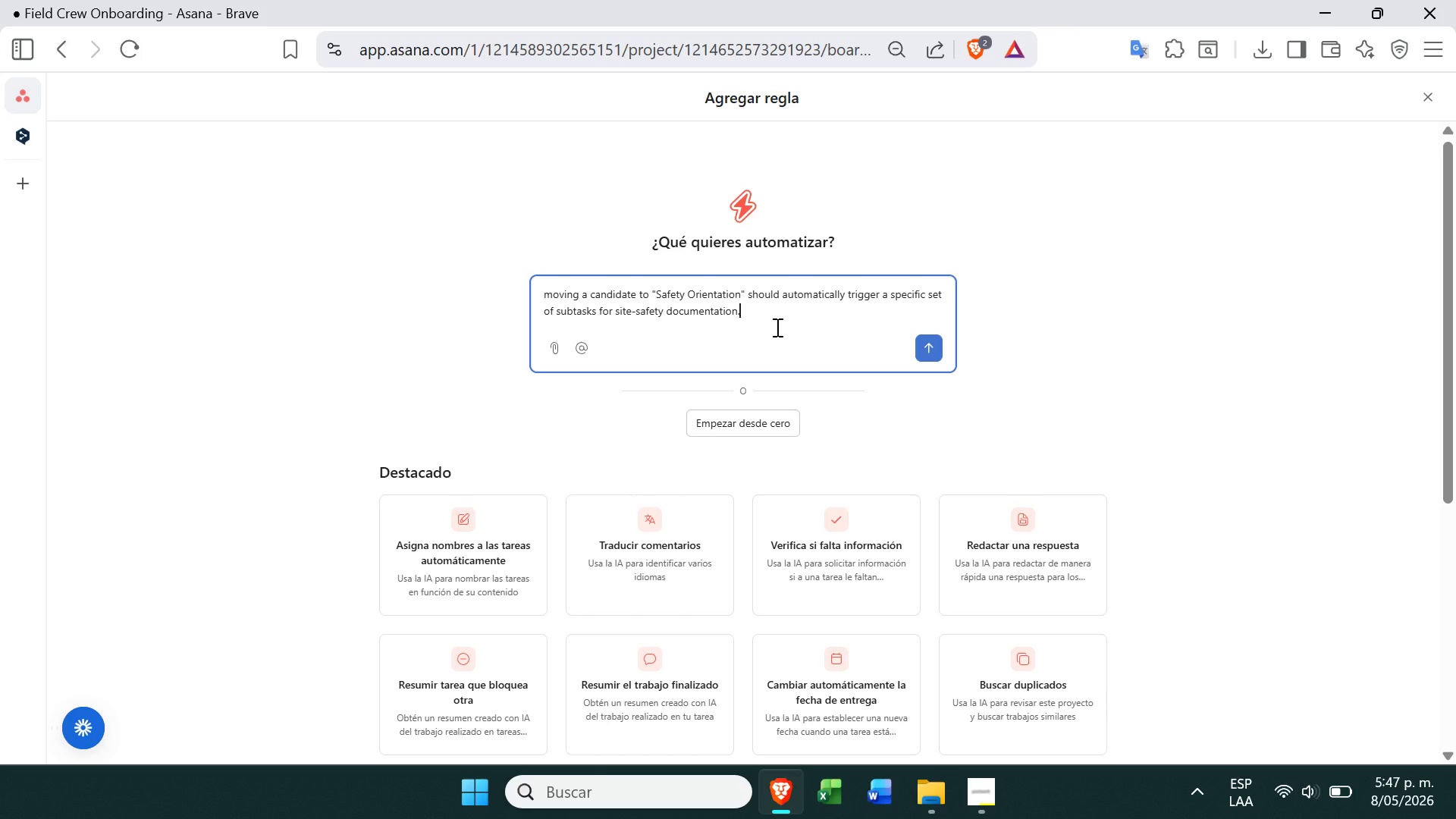 
key(Space)
 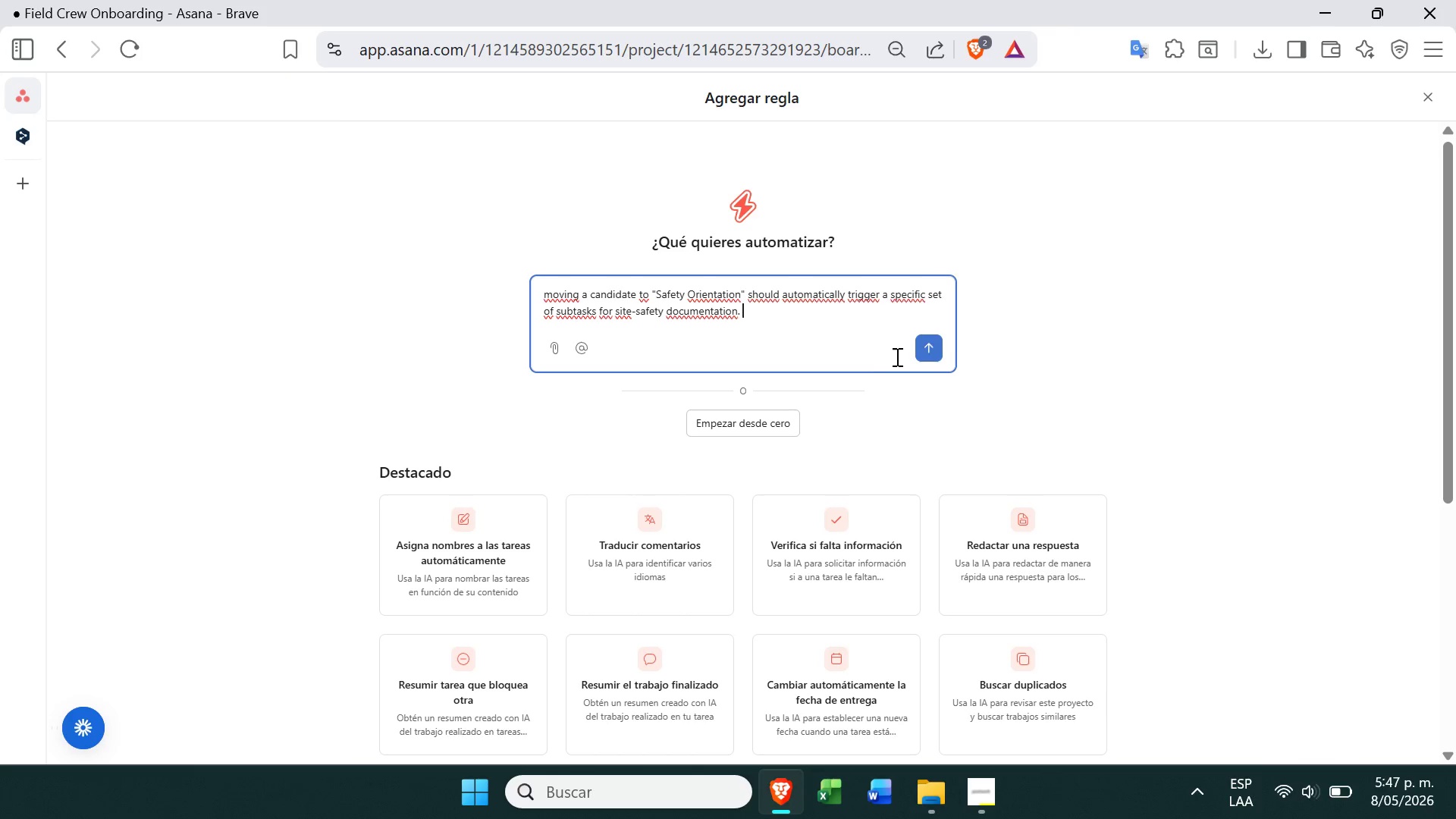 
left_click([937, 343])
 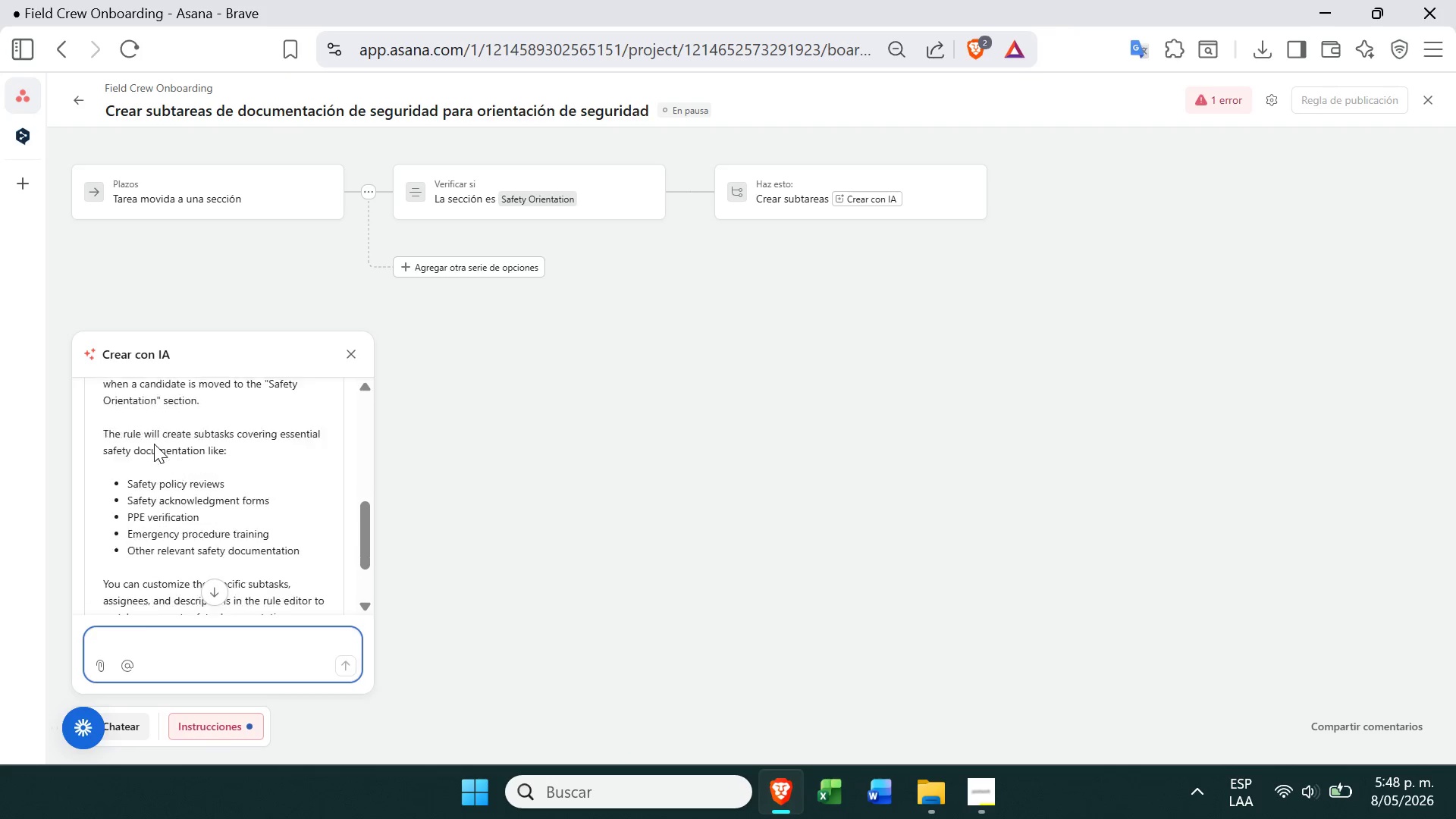 
wait(85.7)
 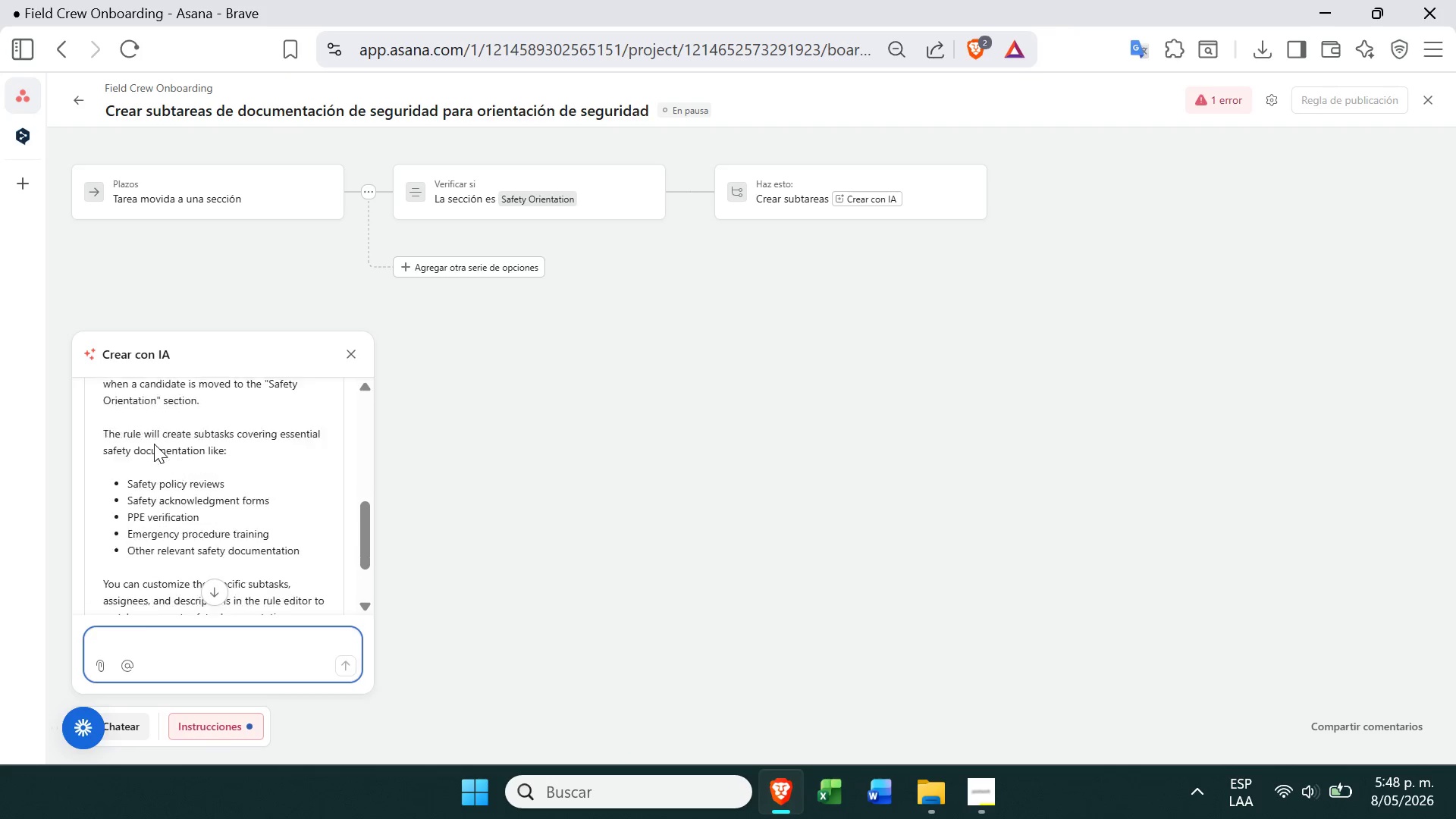 
left_click_drag(start_coordinate=[101, 494], to_coordinate=[171, 545])
 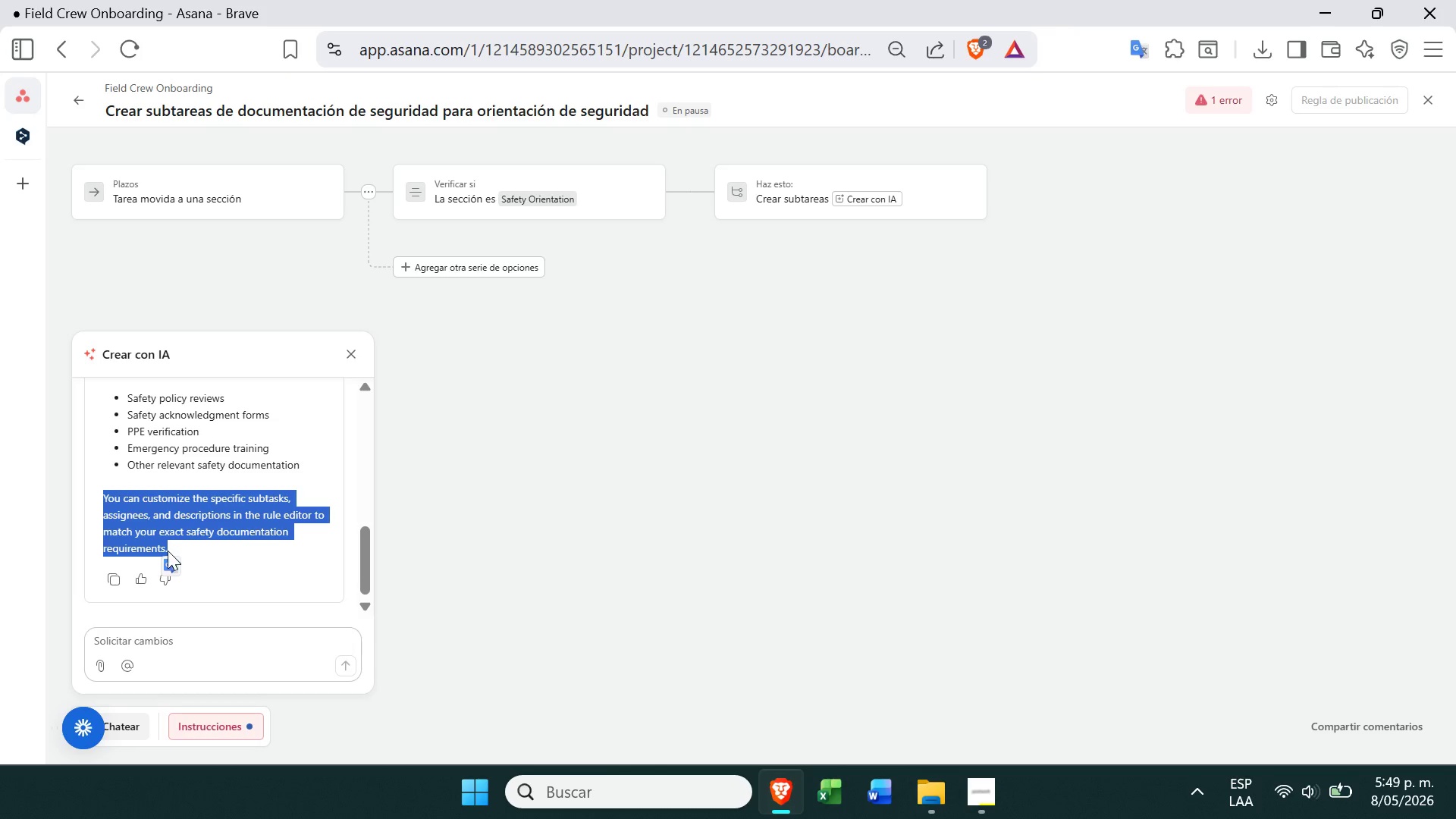 
left_click([168, 564])
 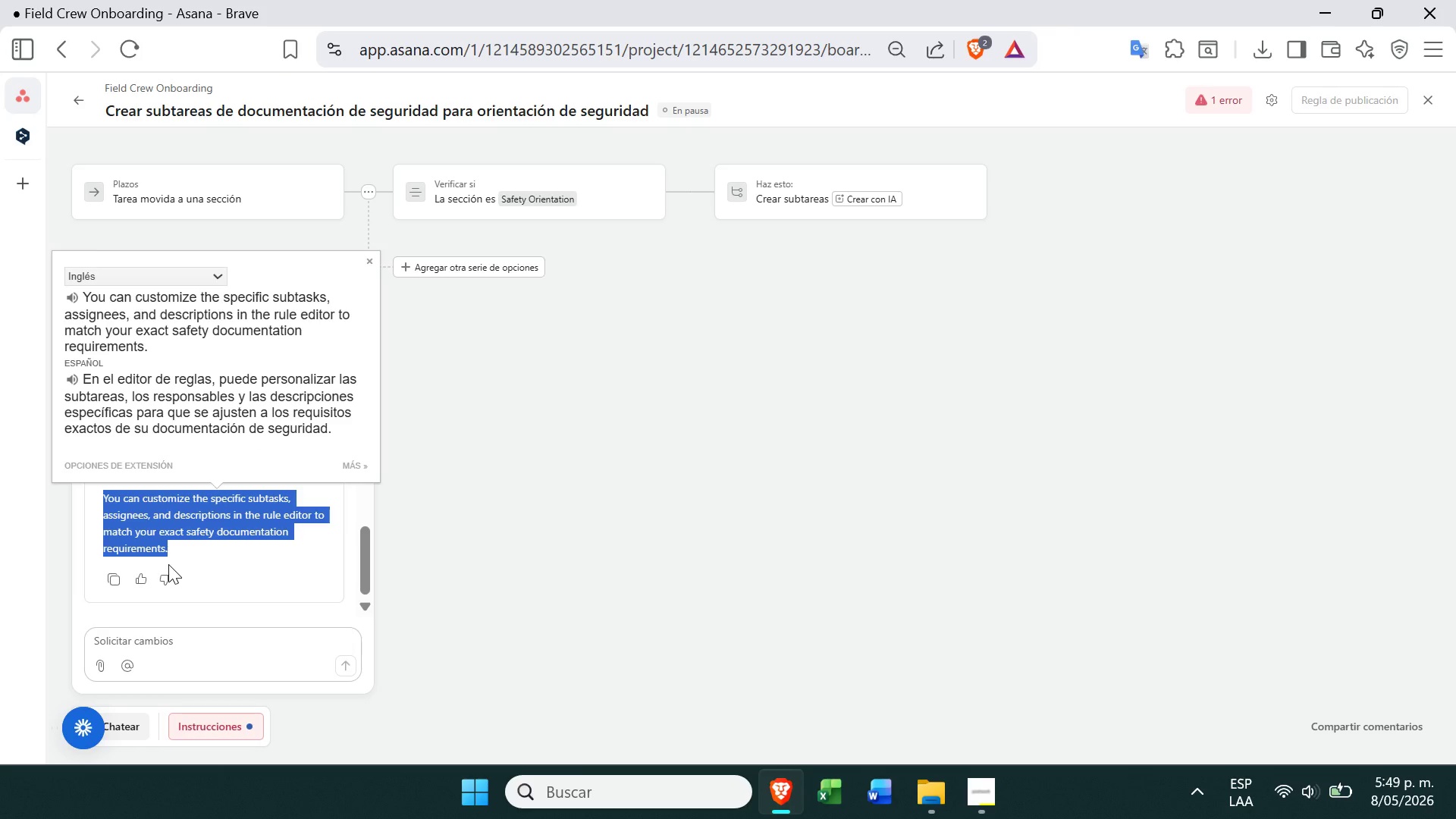 
wait(8.69)
 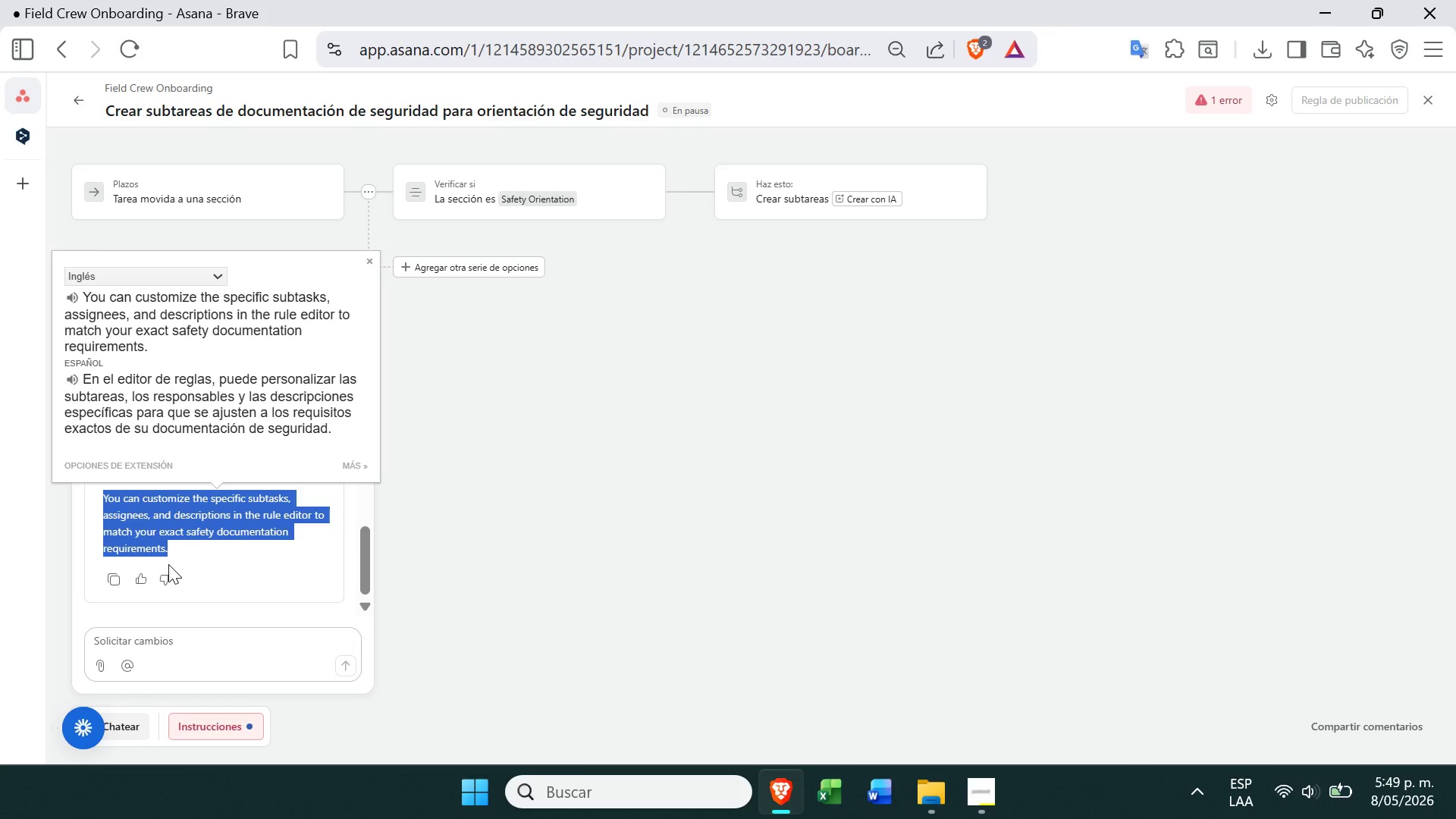 
left_click([991, 785])